 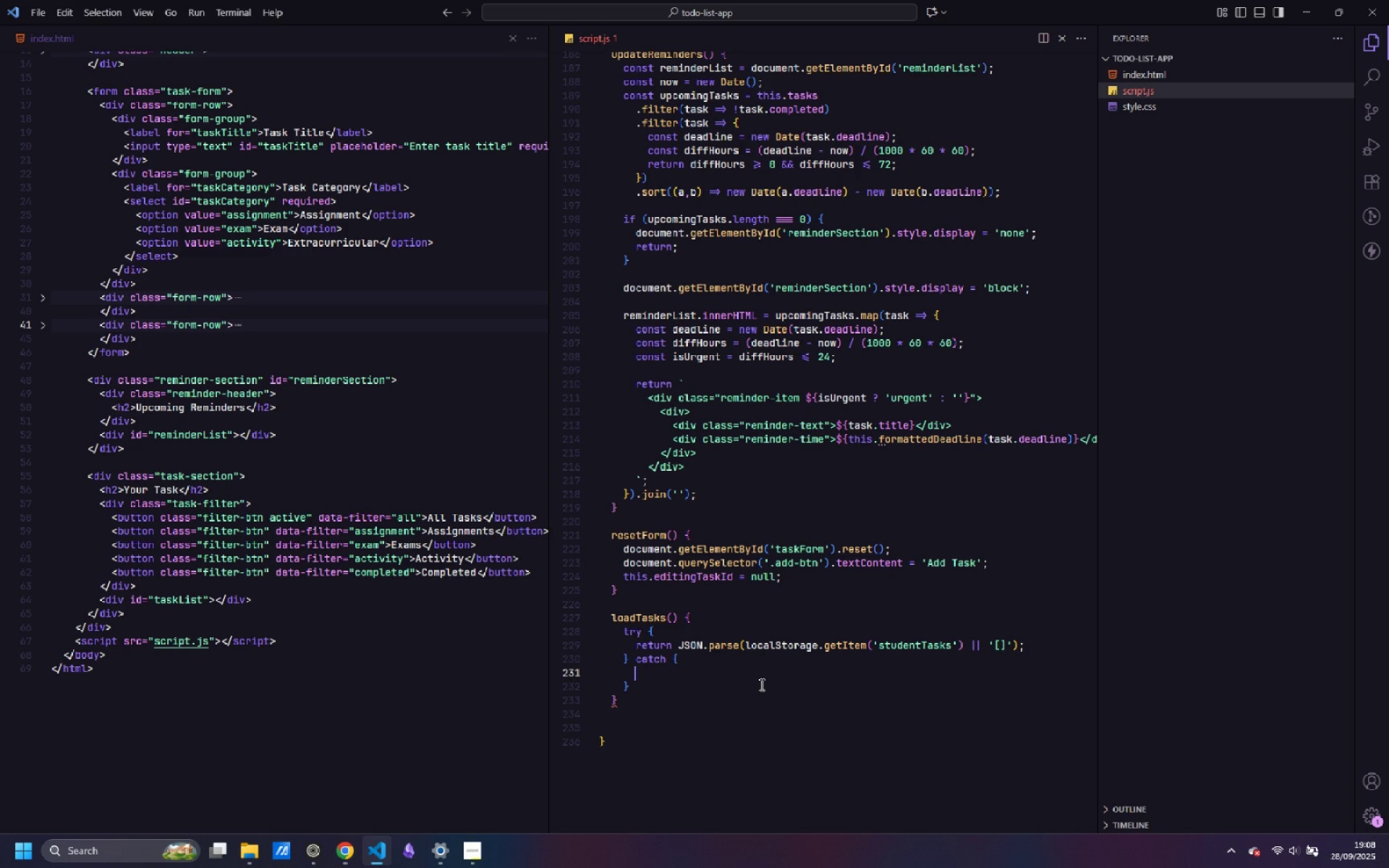 
type(return [];)
 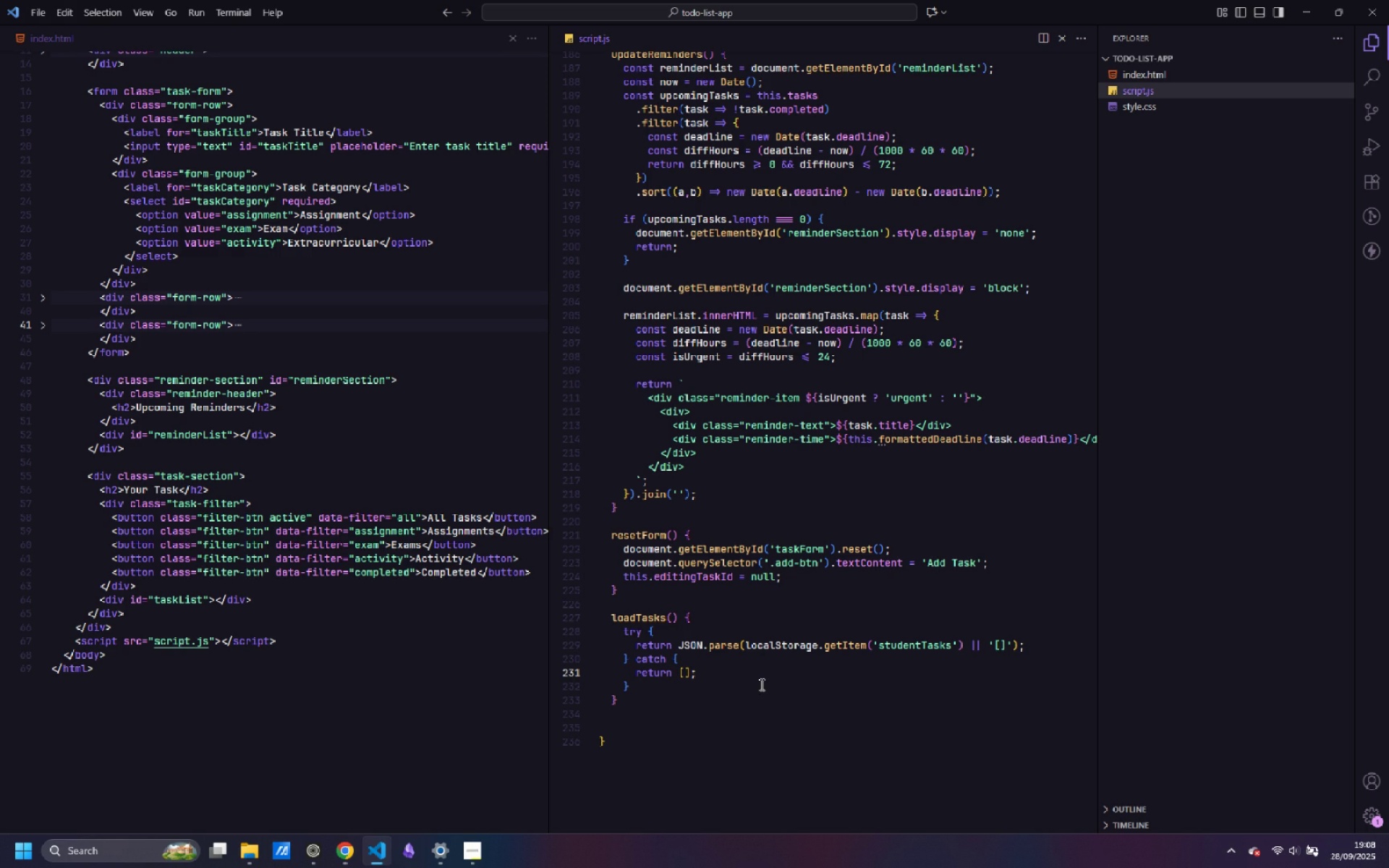 
key(ArrowDown)
 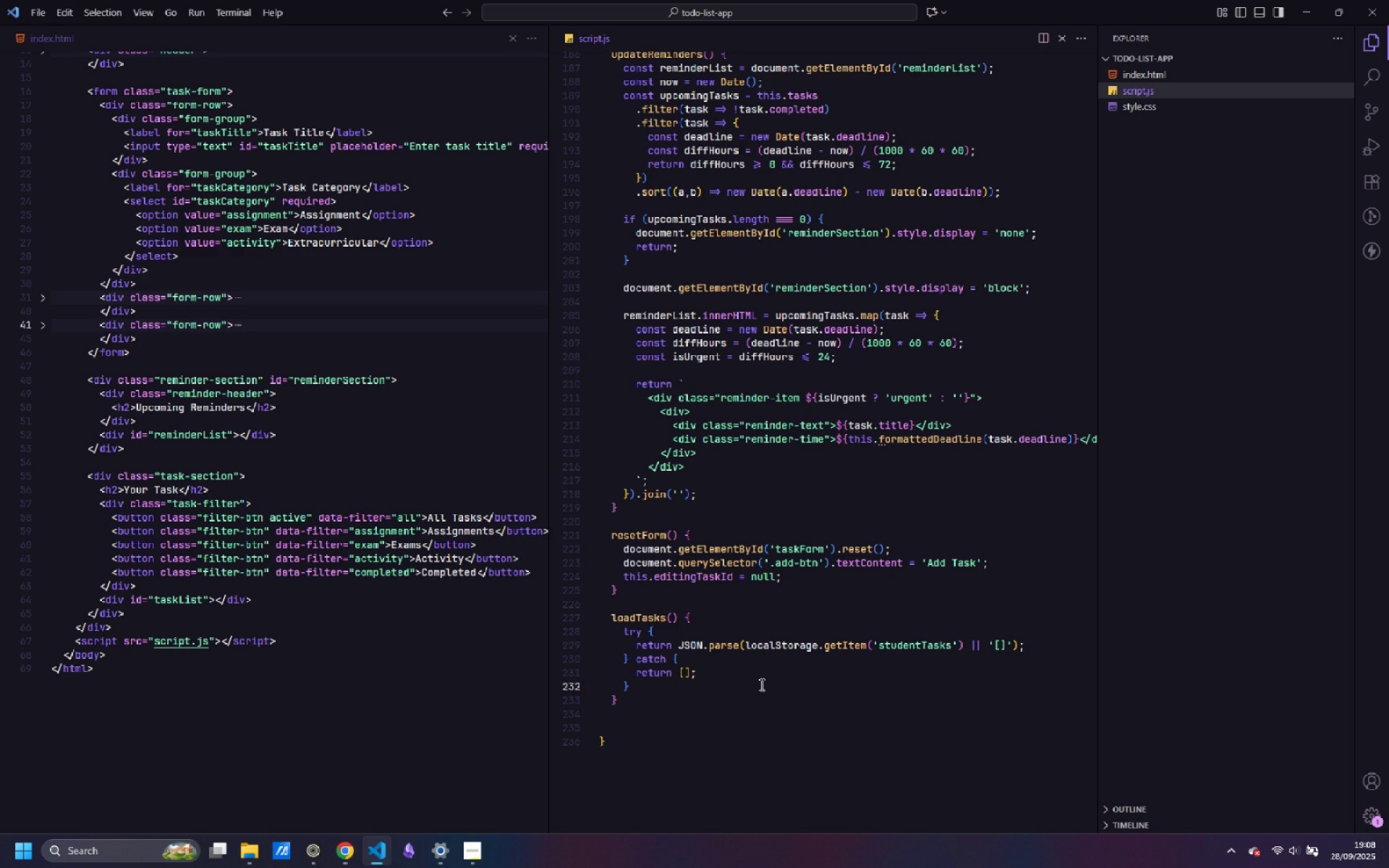 
key(ArrowDown)
 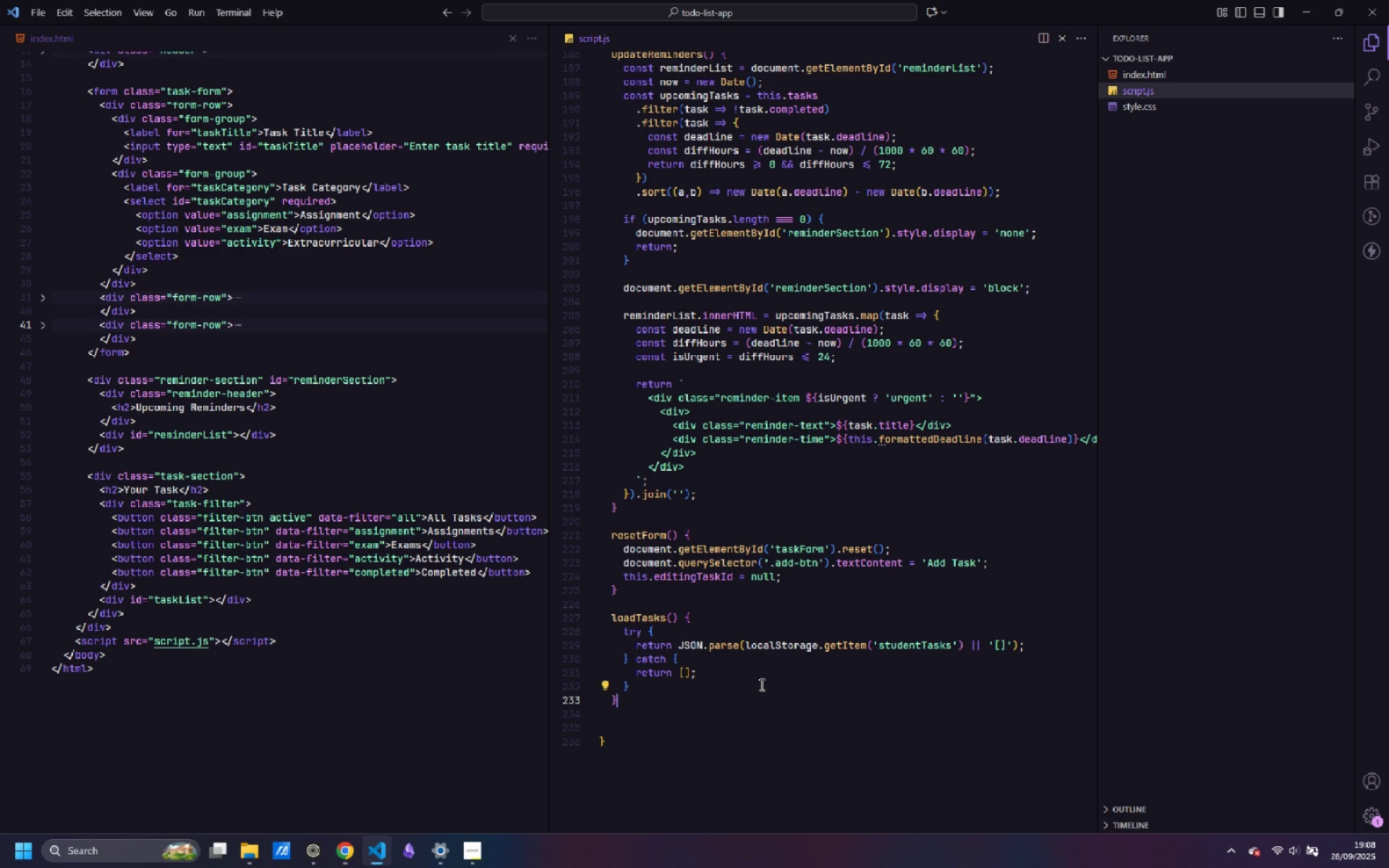 
key(Enter)
 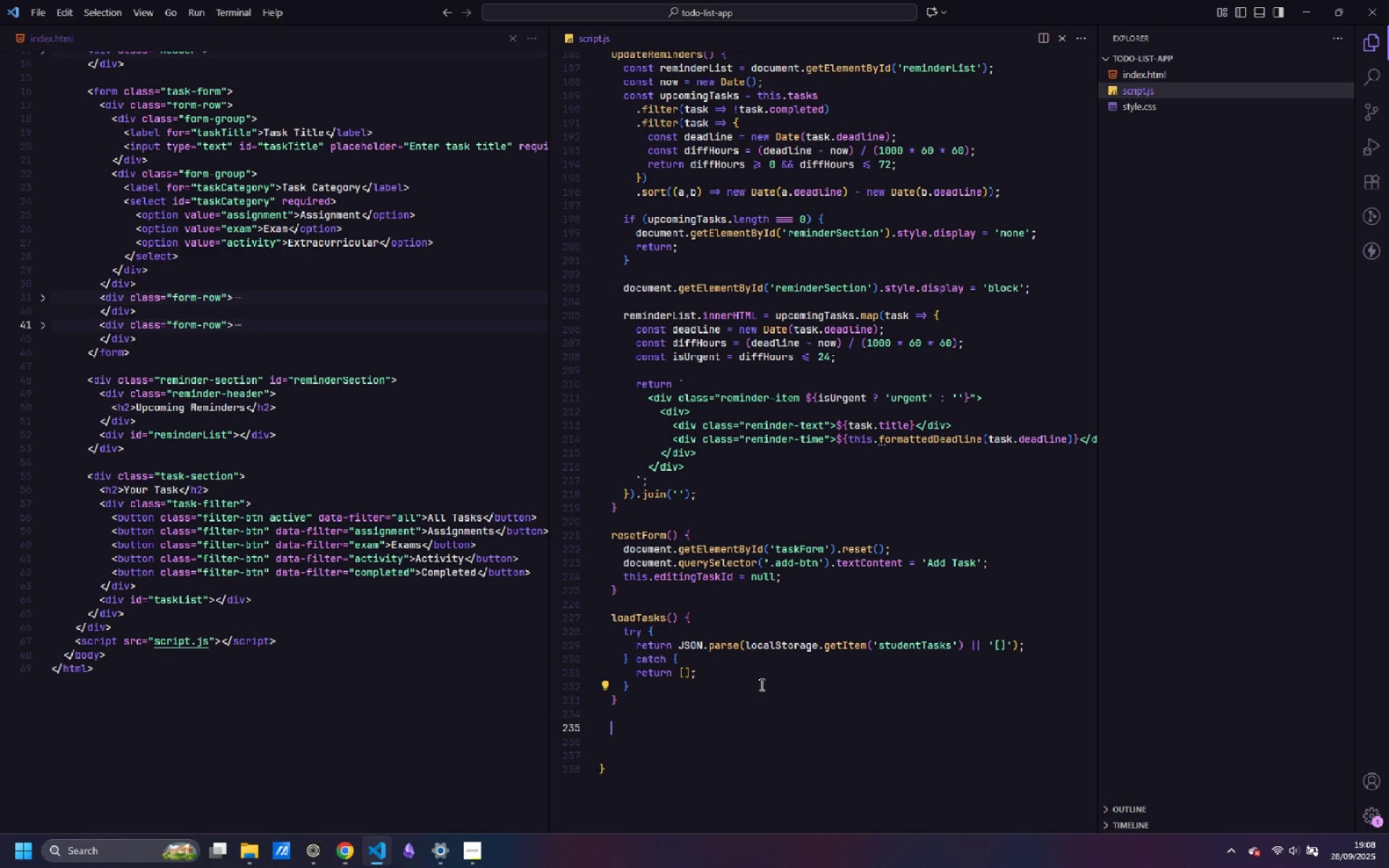 
key(Enter)
 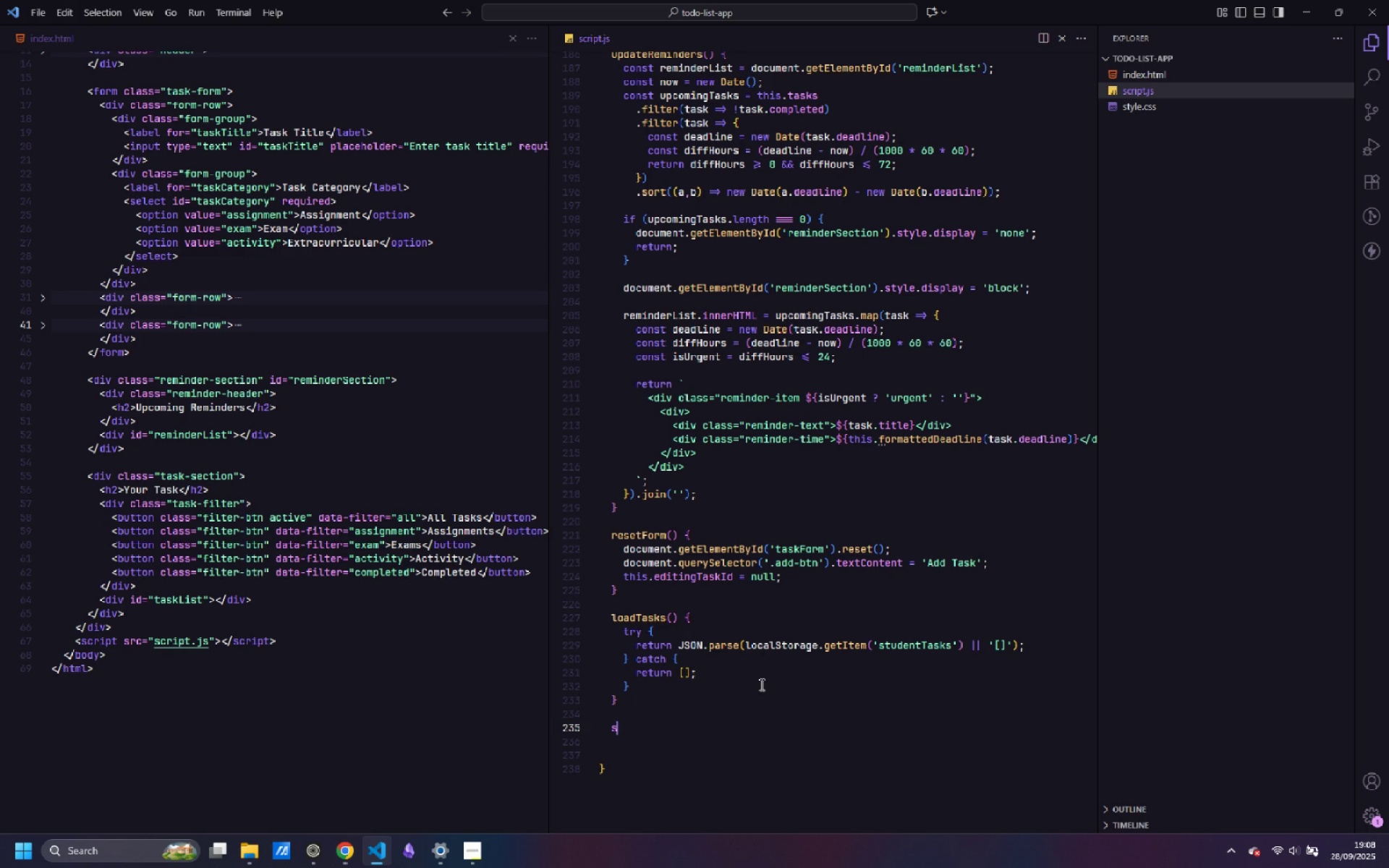 
type(saveTasks() {)